 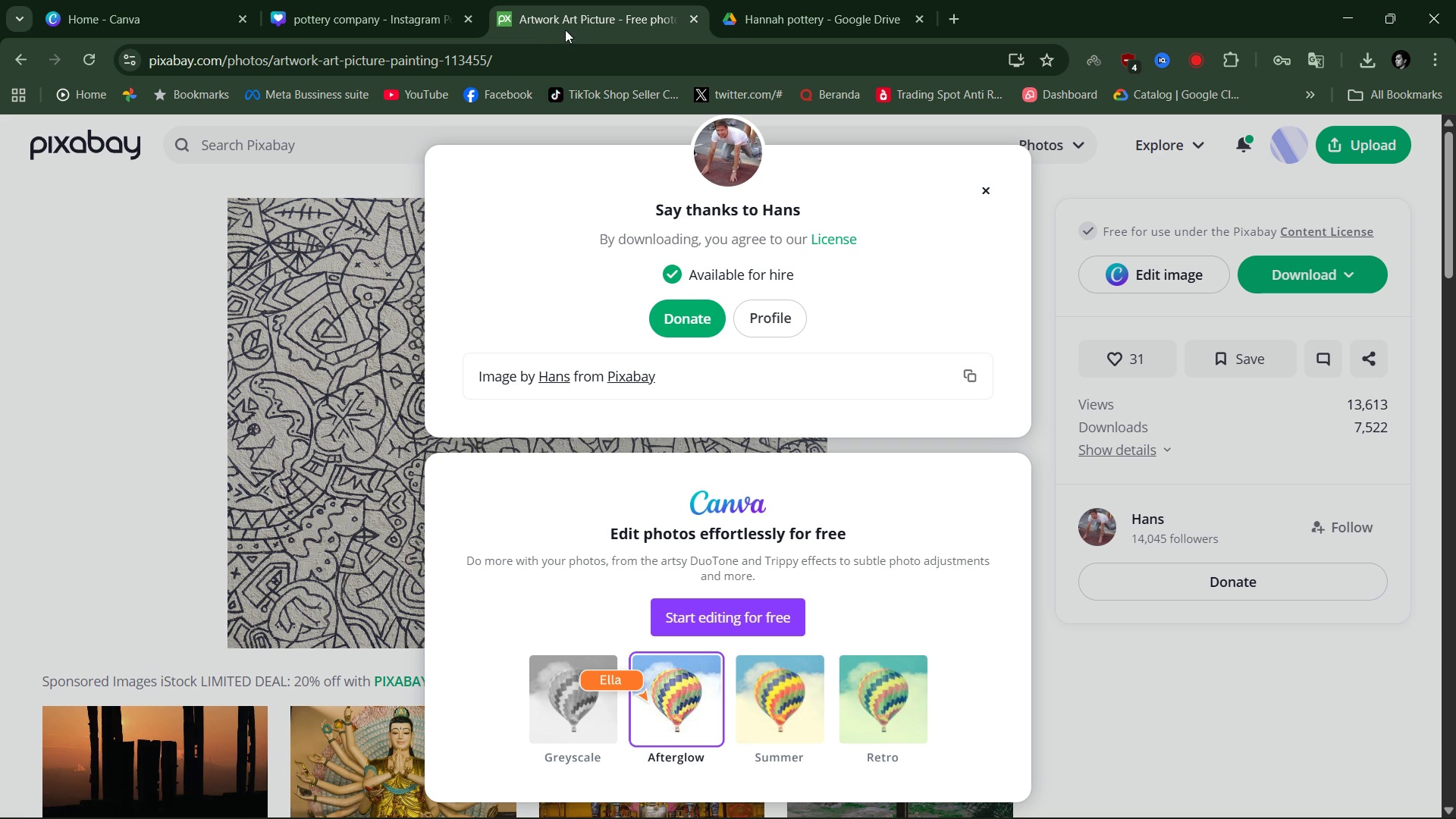 
left_click([994, 190])
 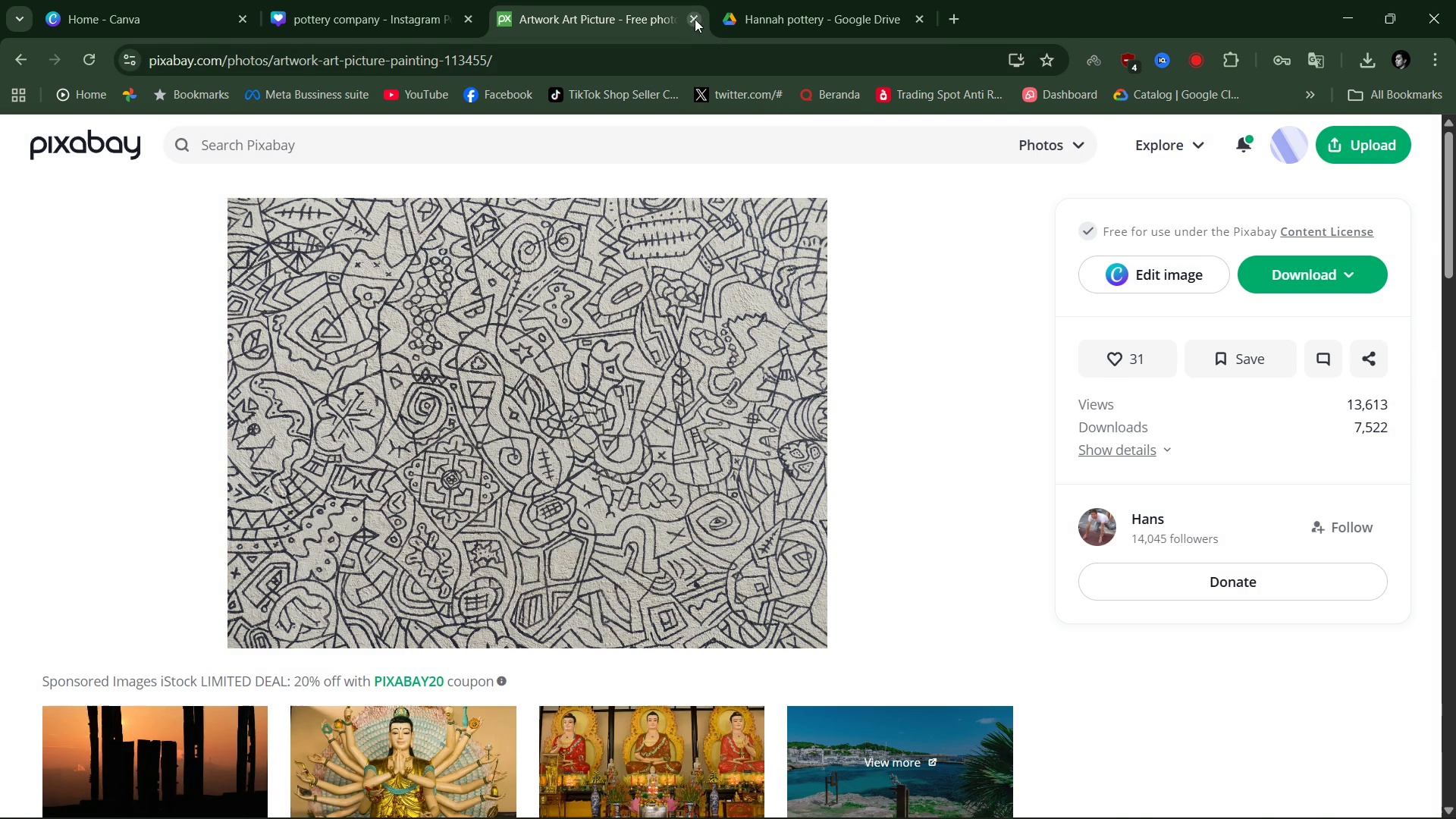 
left_click([695, 19])
 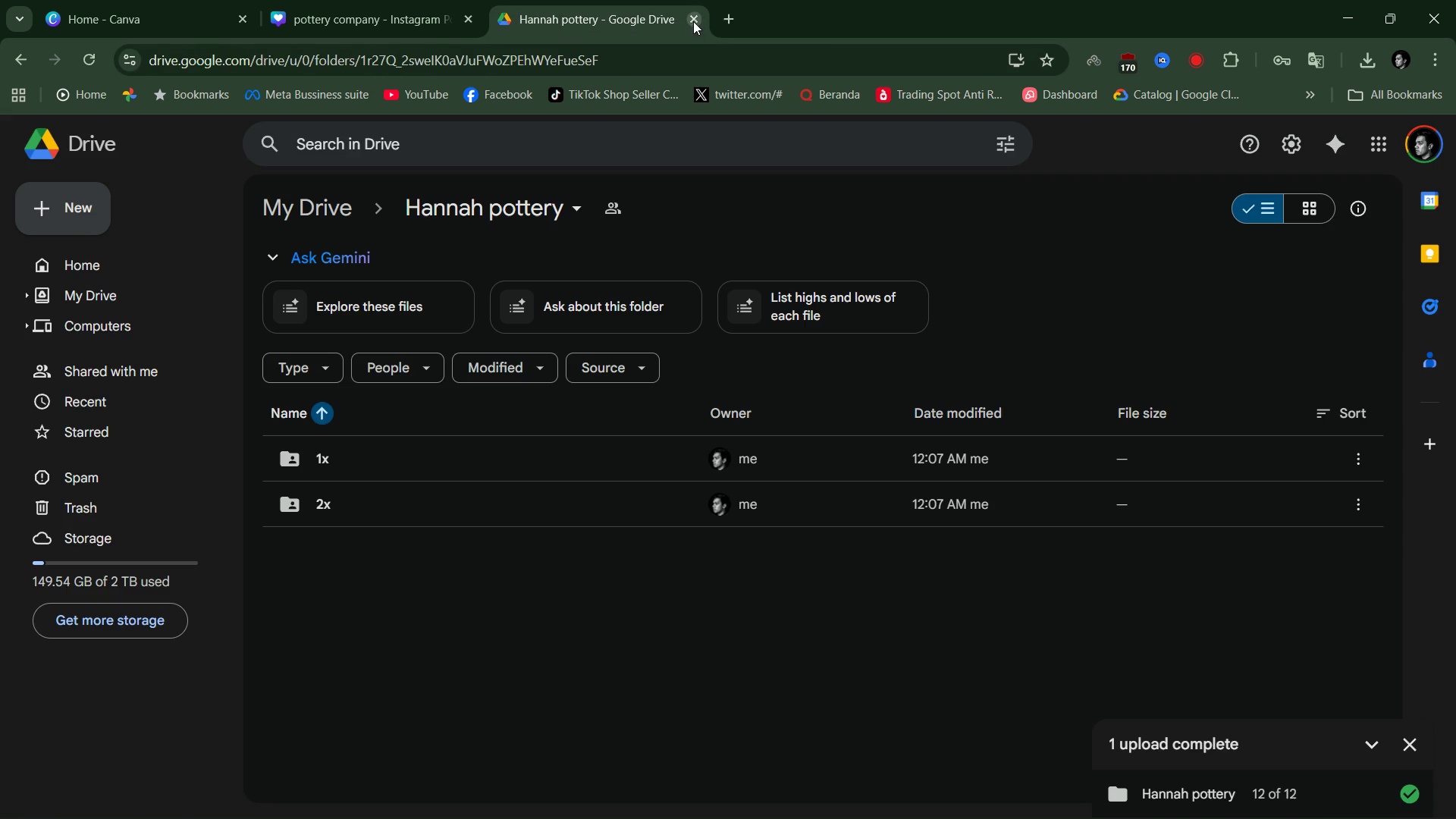 
left_click([693, 21])
 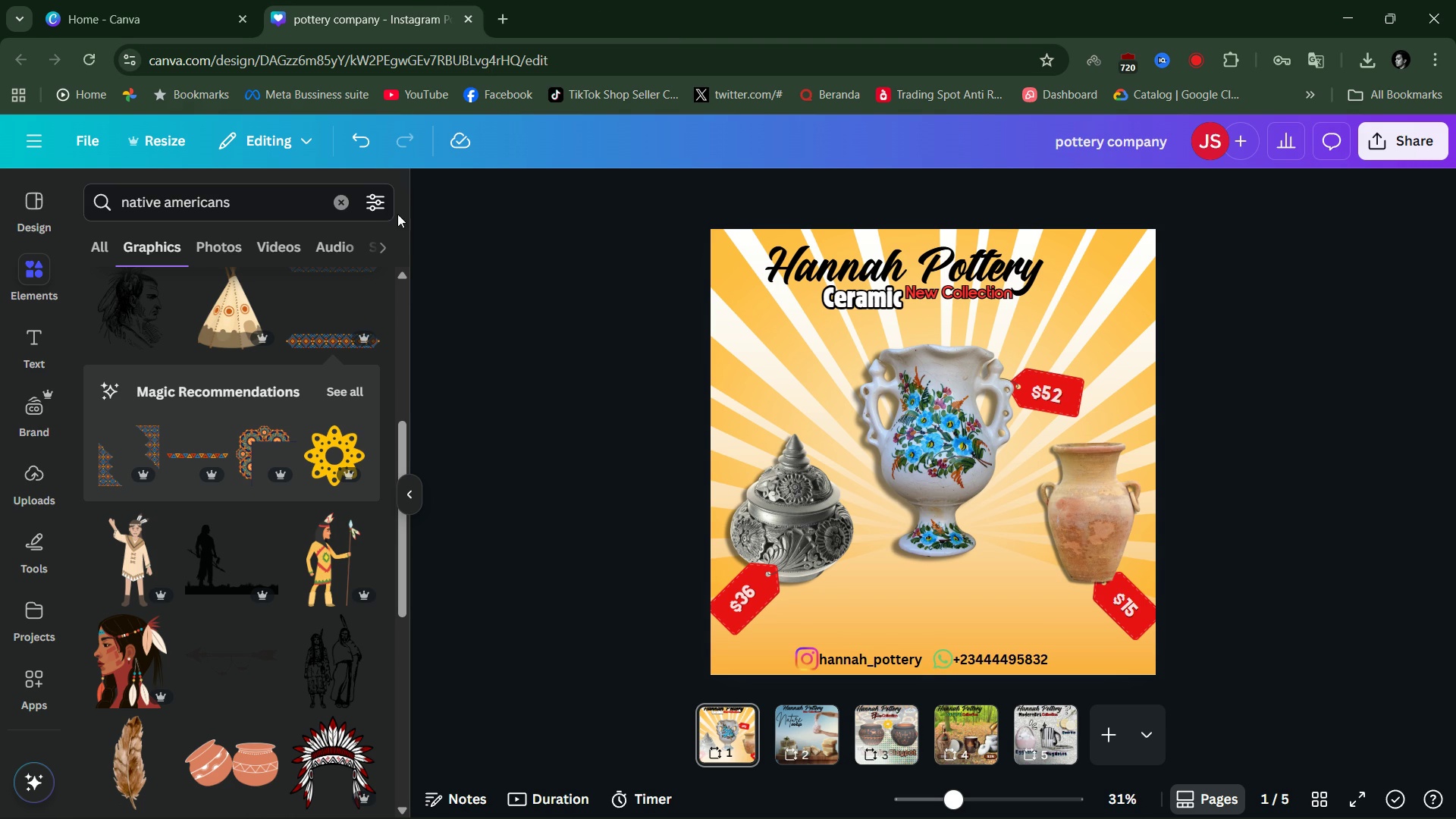 
wait(6.07)
 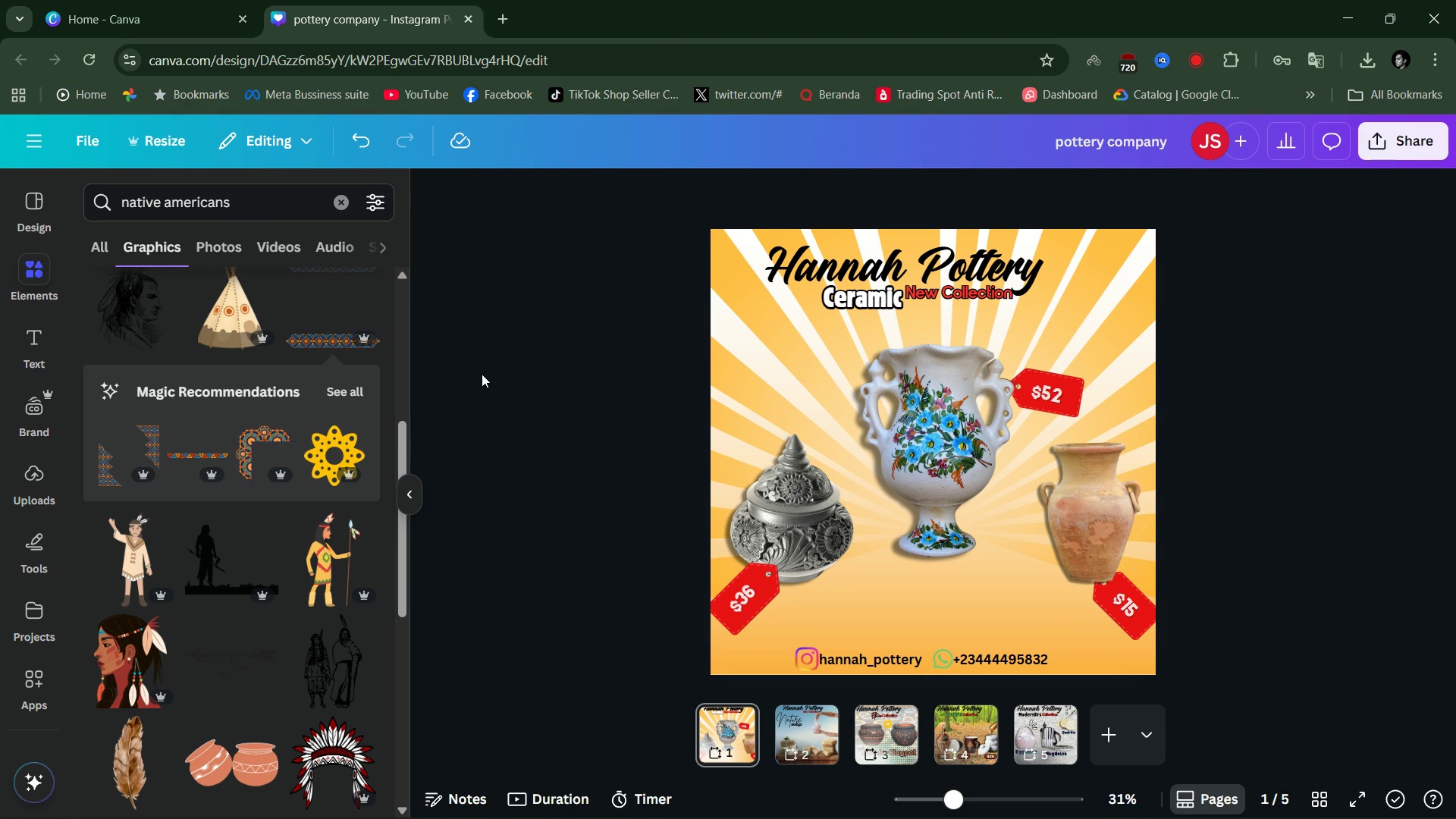 
left_click([27, 210])
 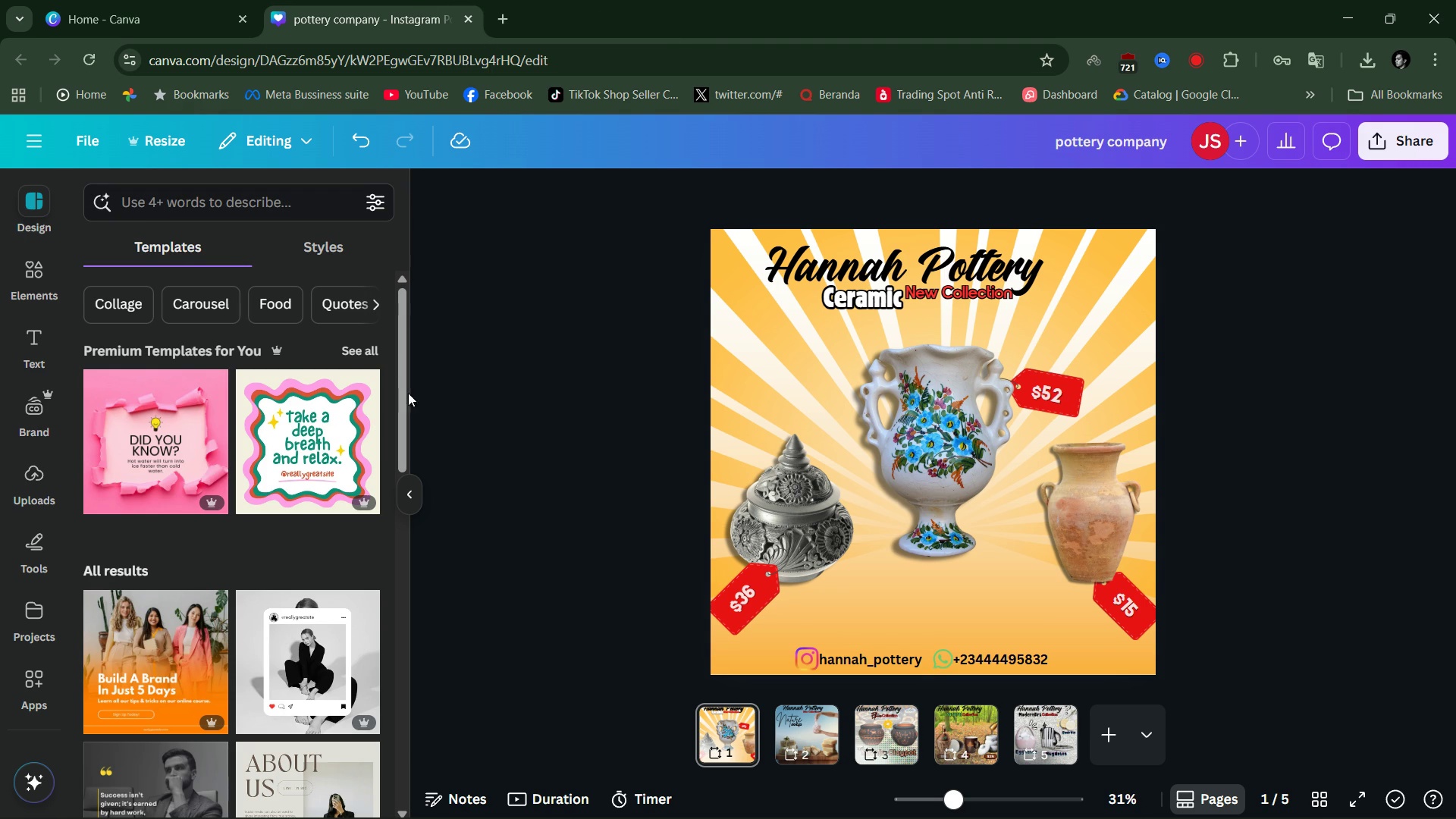 
left_click([410, 504])
 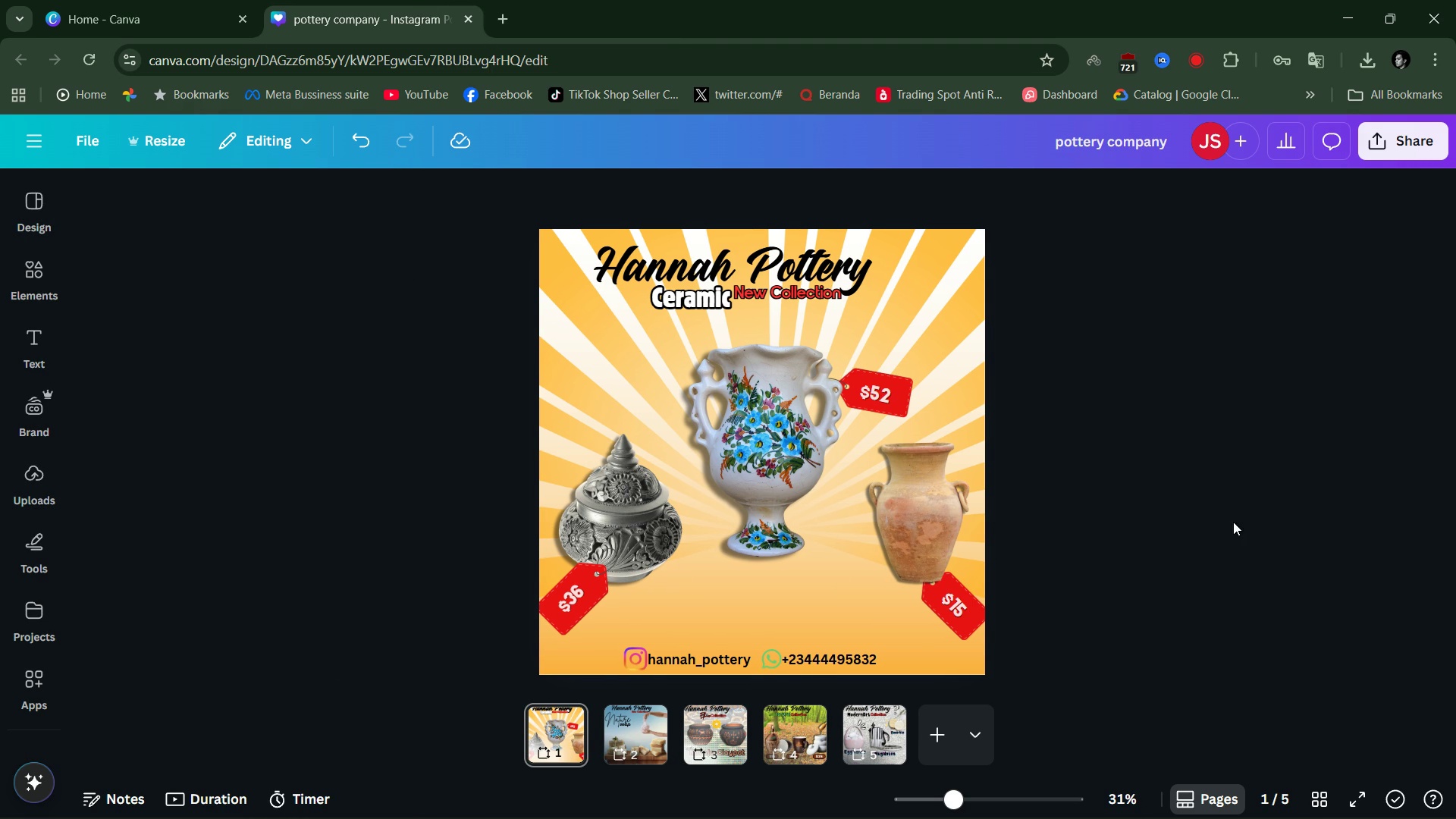 
left_click([1233, 522])
 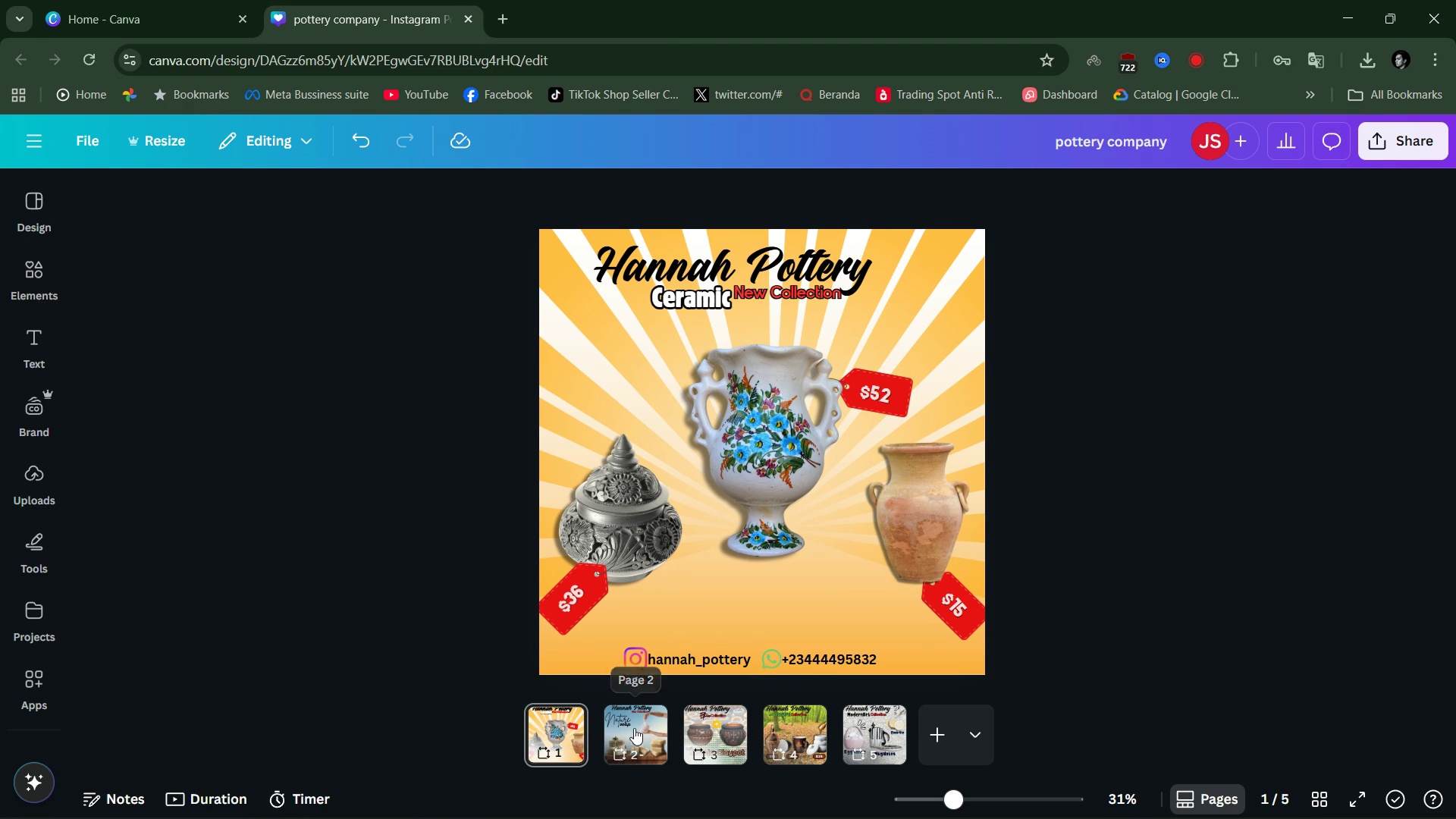 
left_click([635, 723])
 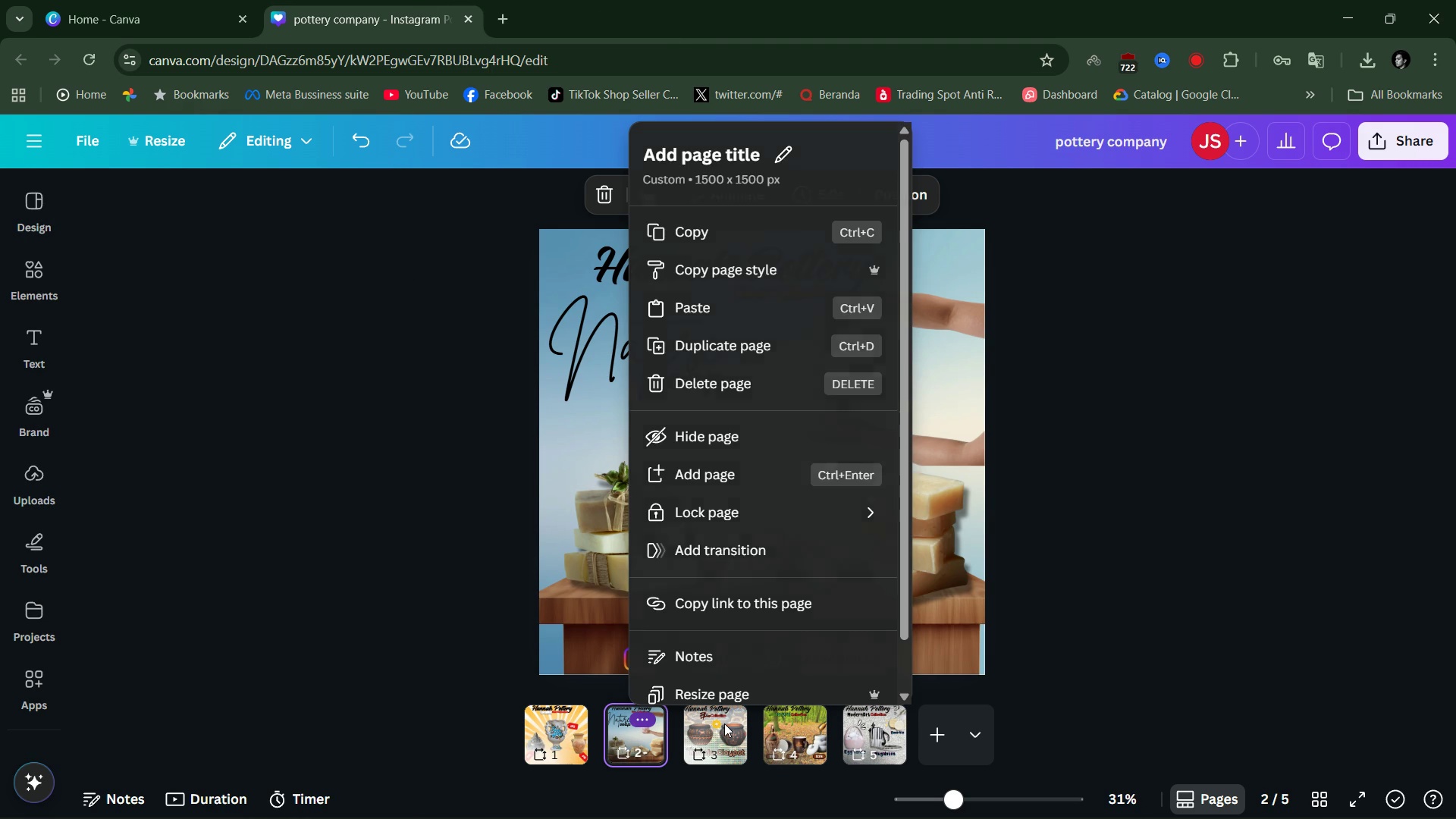 
left_click([724, 723])
 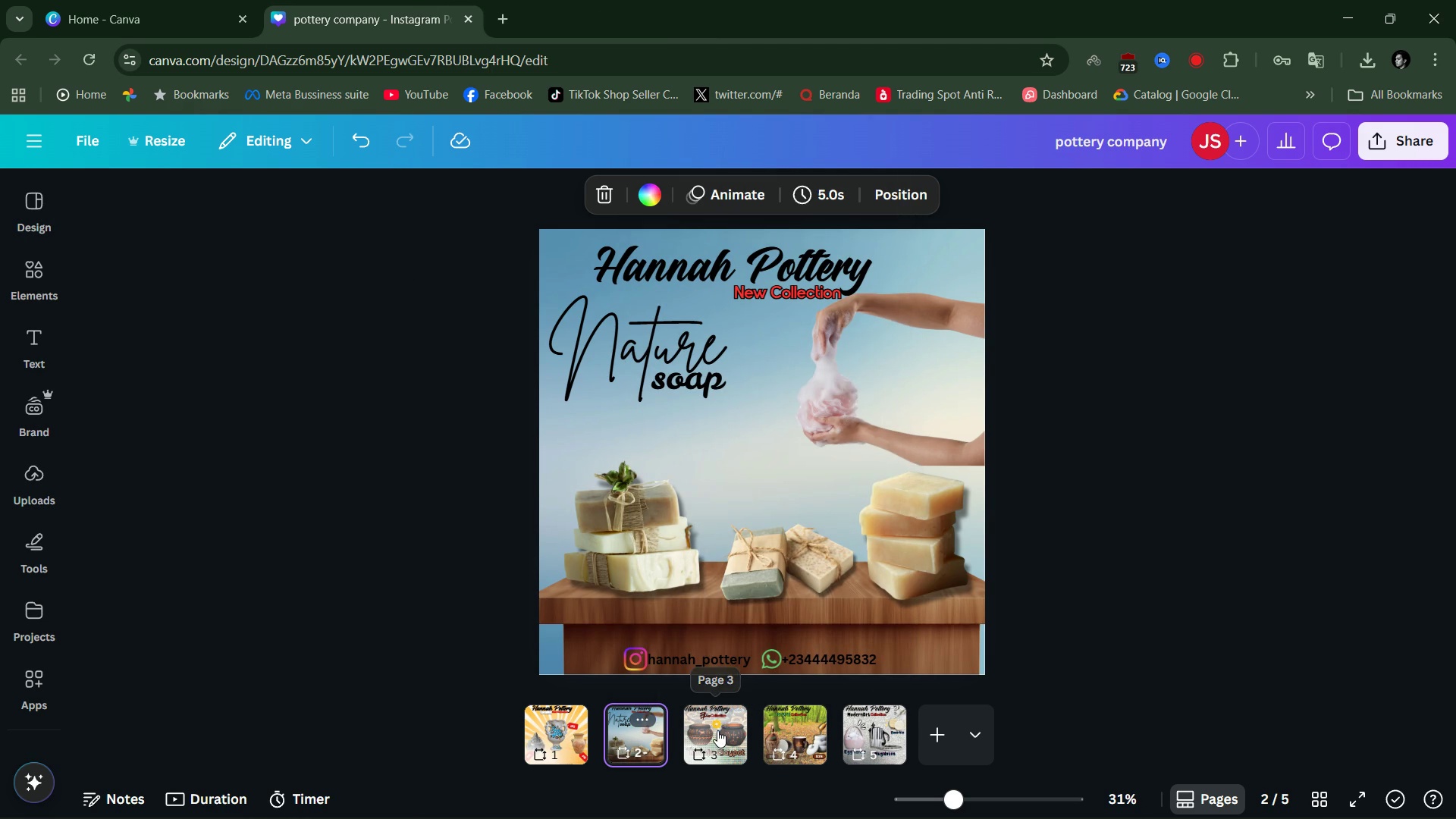 
left_click([717, 730])
 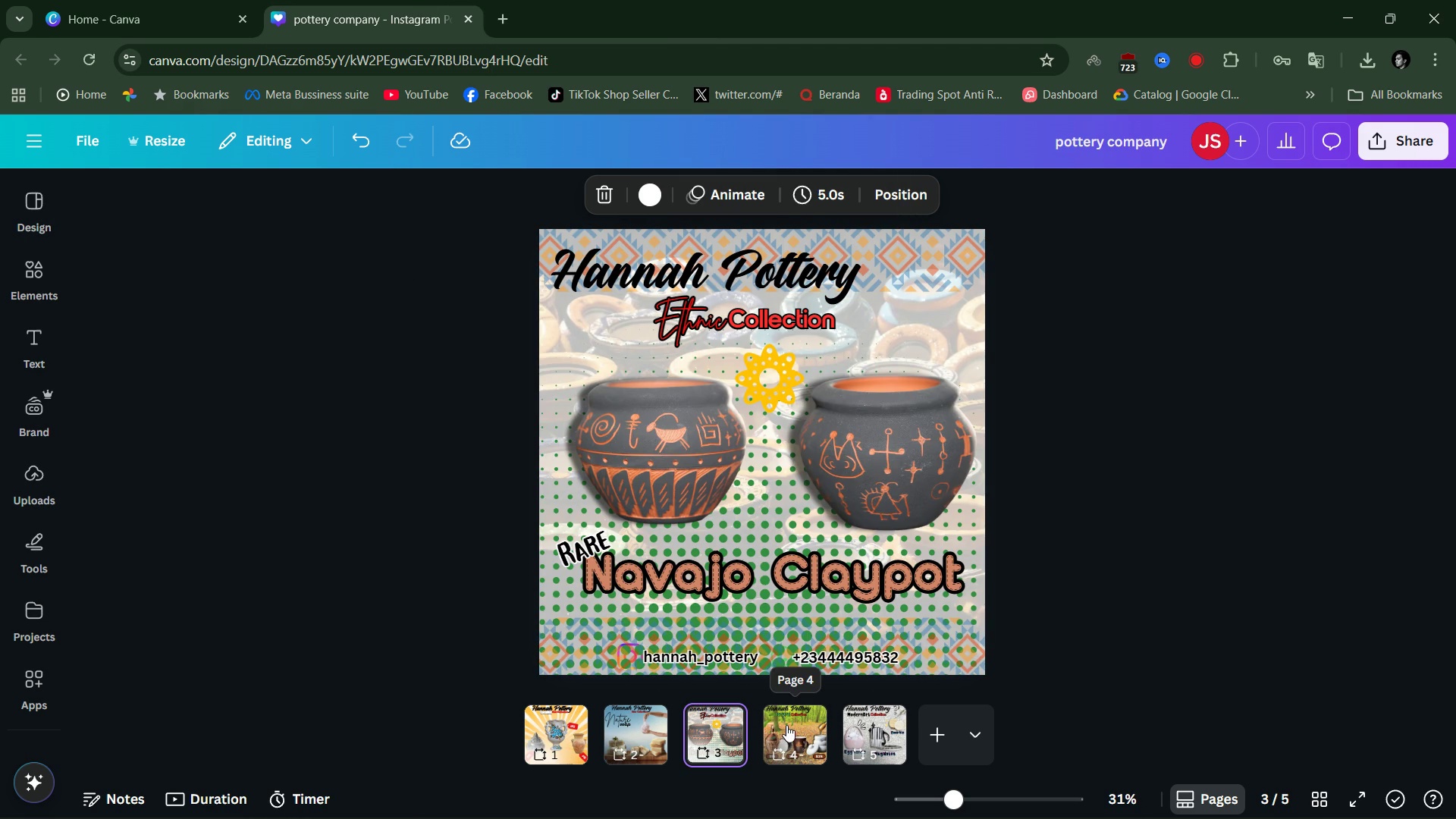 
left_click([786, 725])